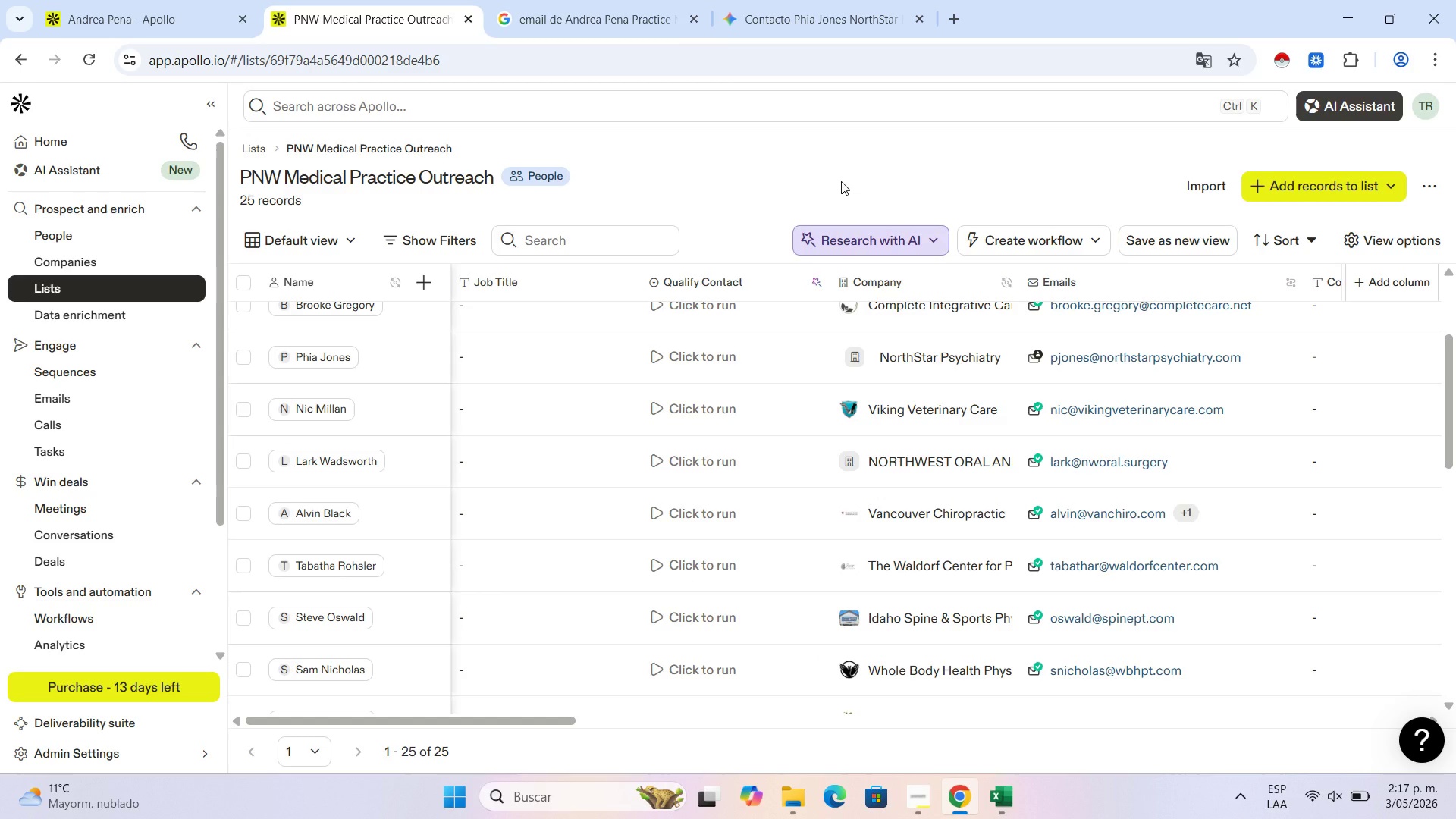 
wait(16.69)
 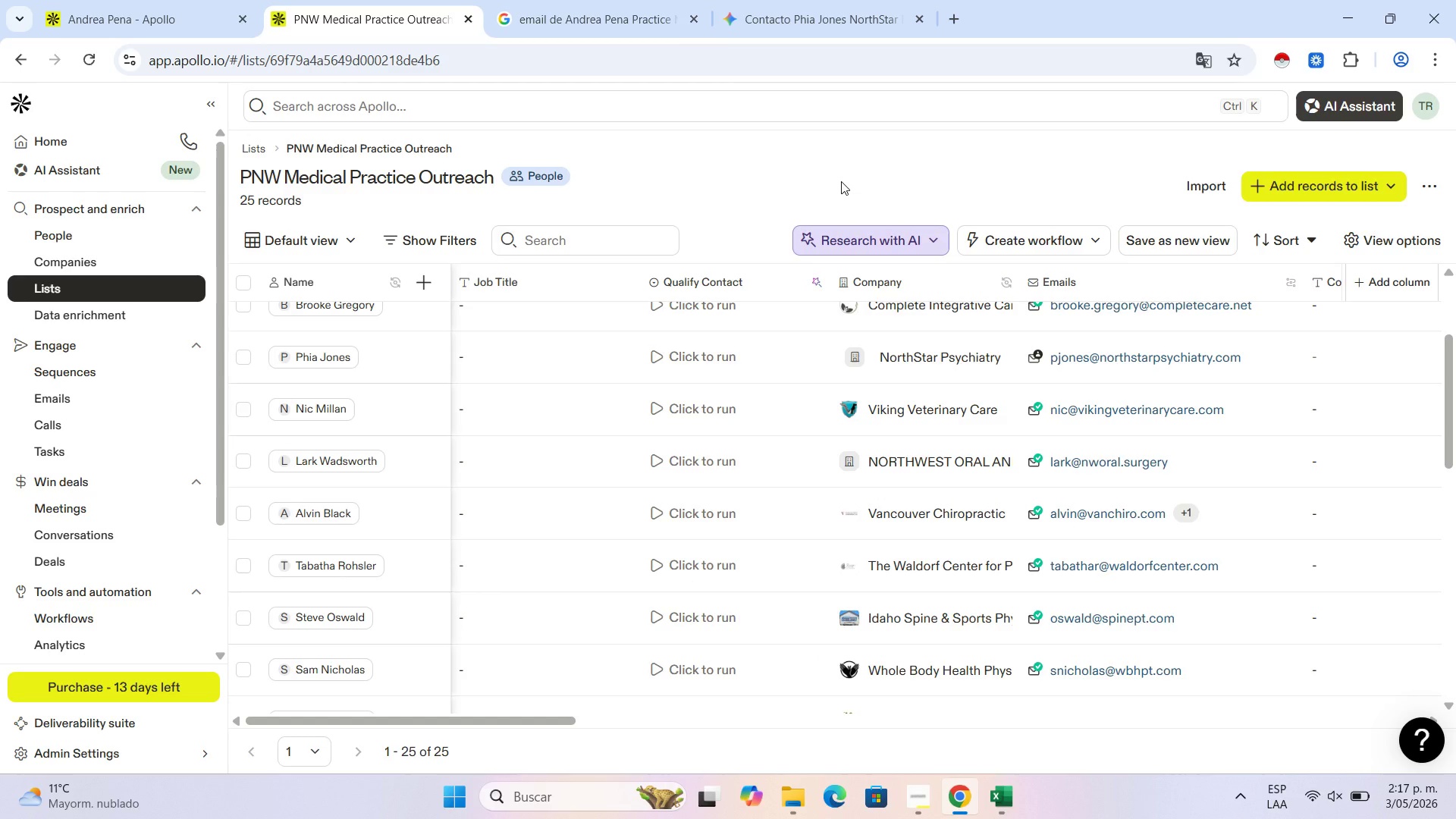 
scroll: coordinate [841, 181], scroll_direction: down, amount: 2.0
 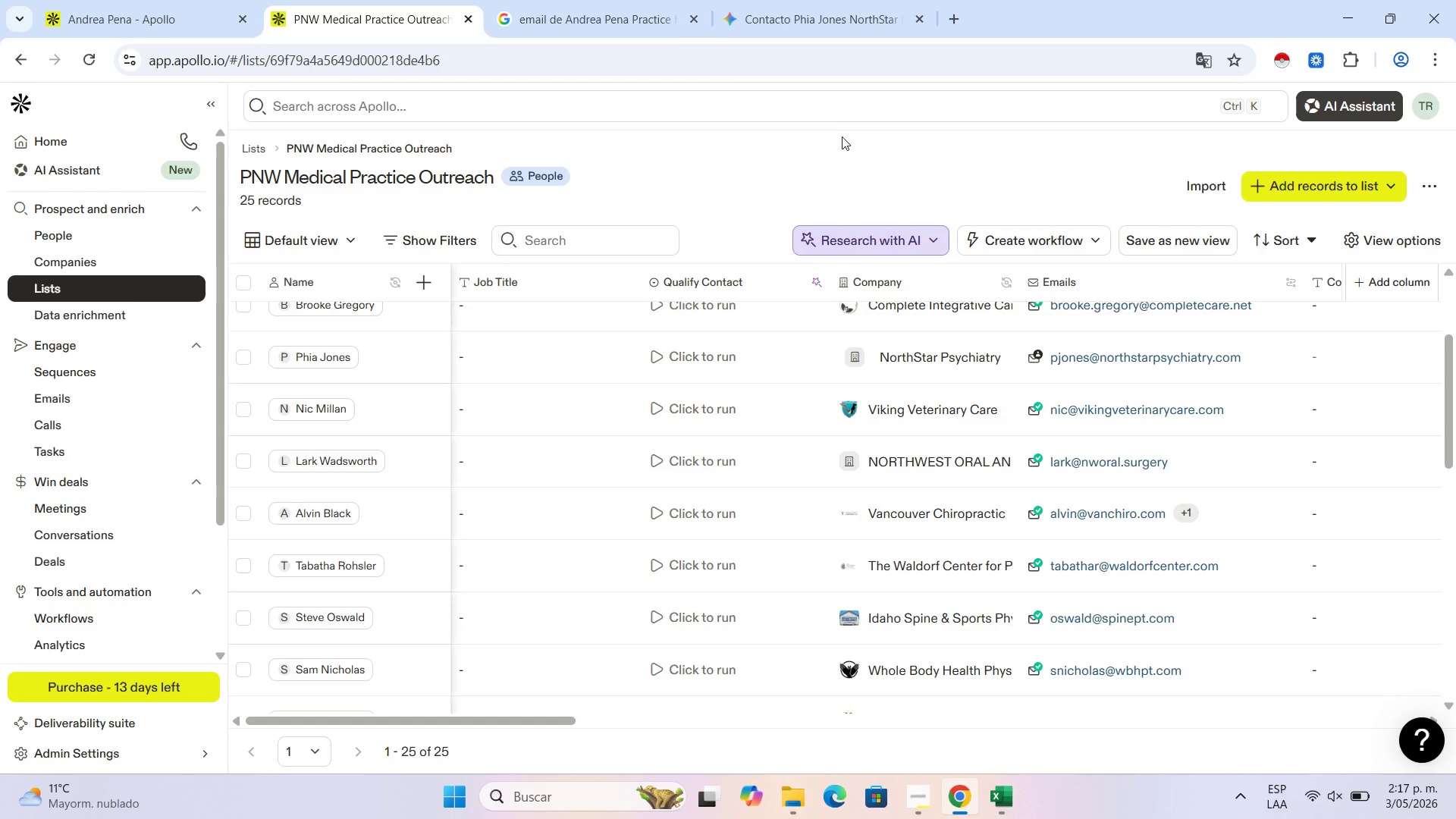 
wait(8.83)
 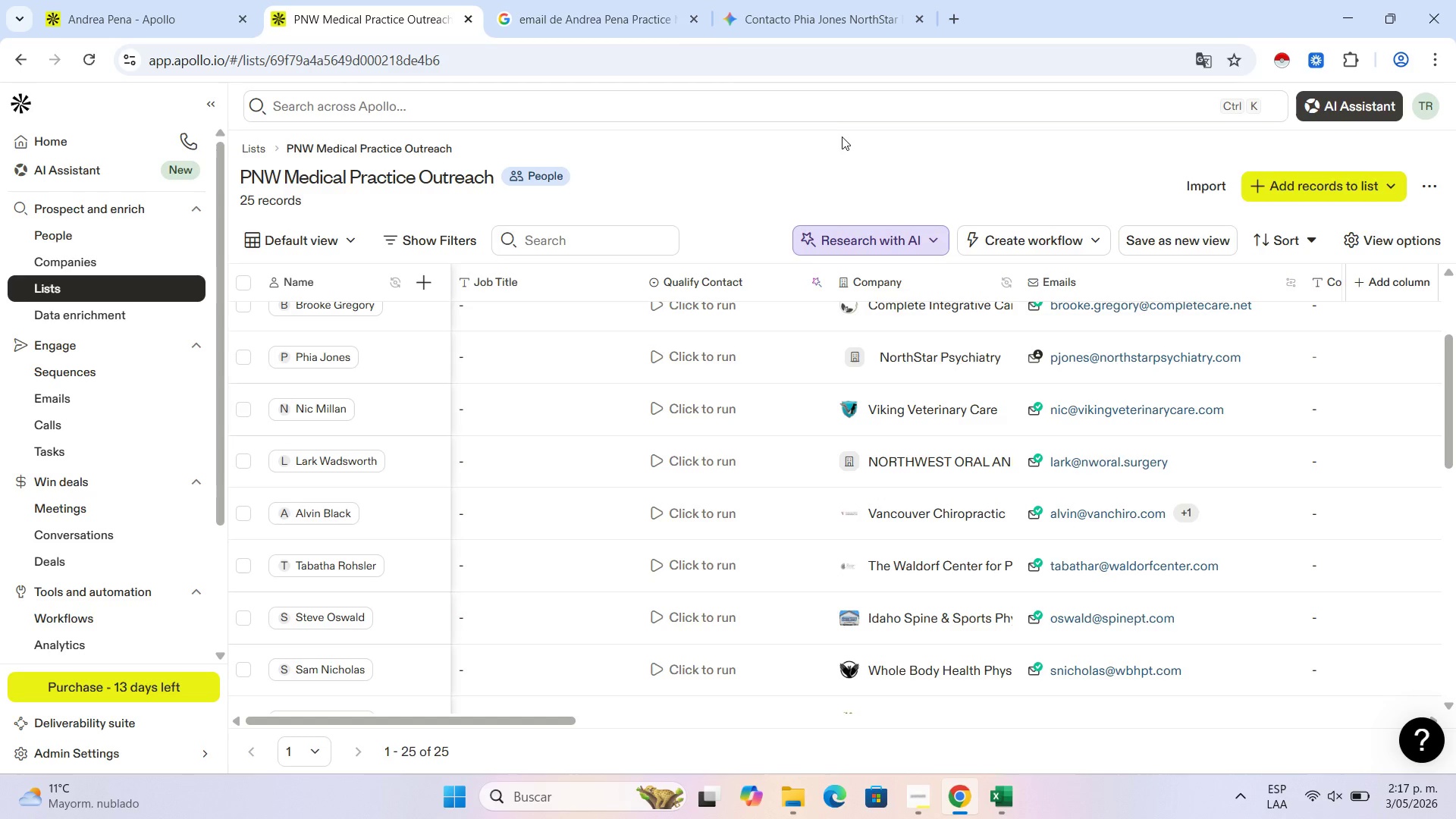 
scroll: coordinate [894, 448], scroll_direction: up, amount: 13.0
 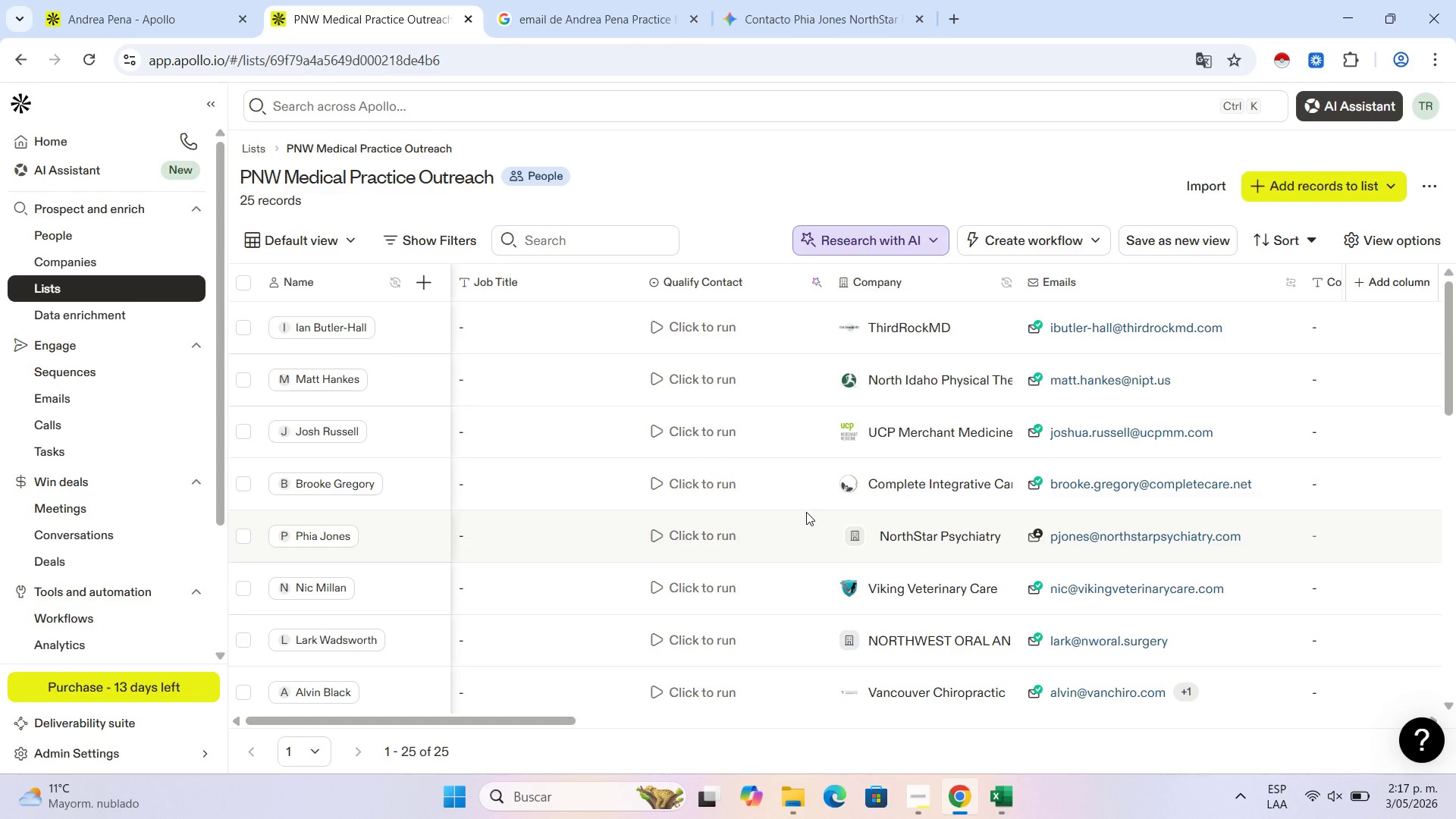 
wait(42.32)
 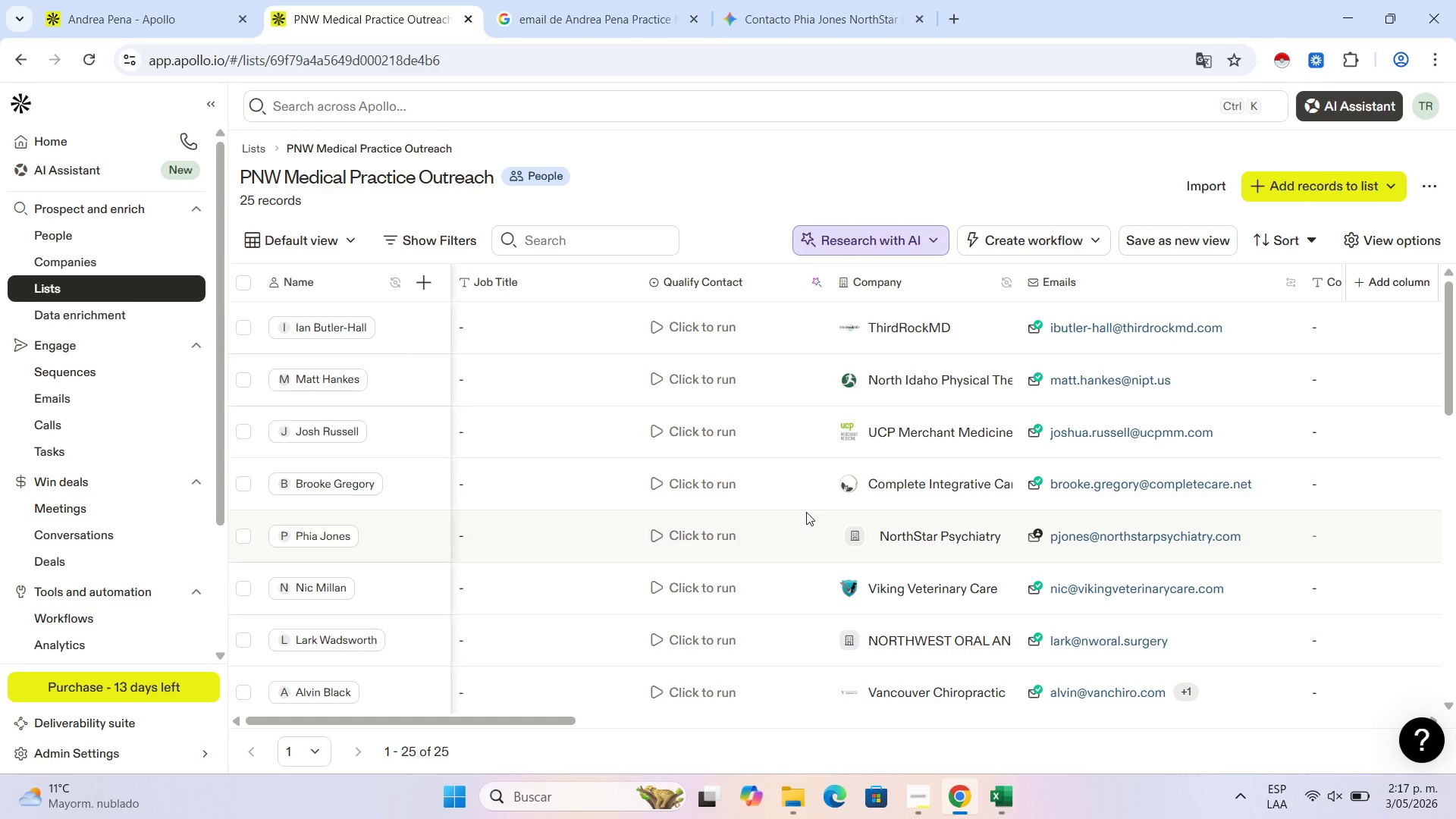 
scroll: coordinate [642, 392], scroll_direction: down, amount: 12.0
 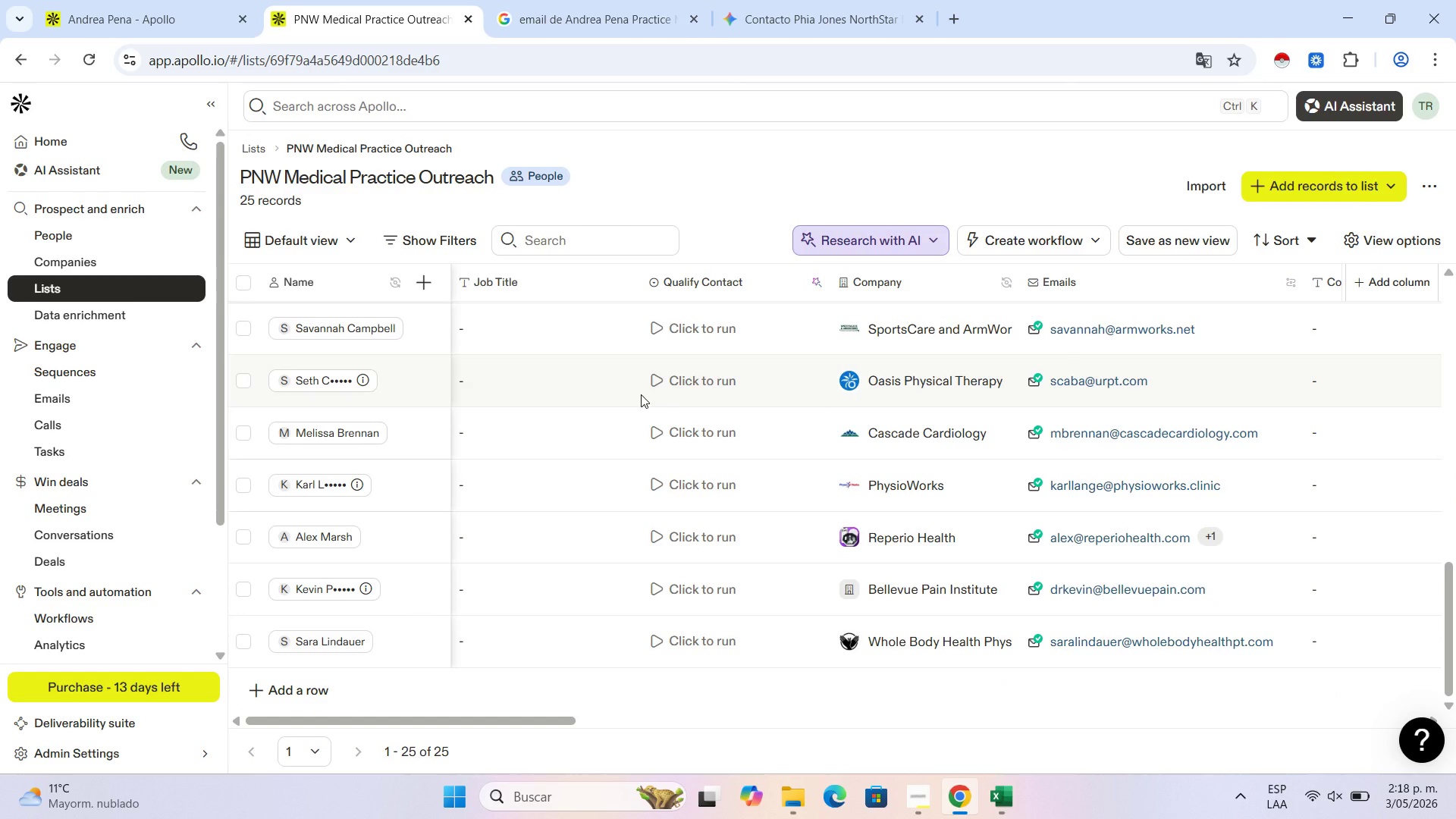 
wait(10.23)
 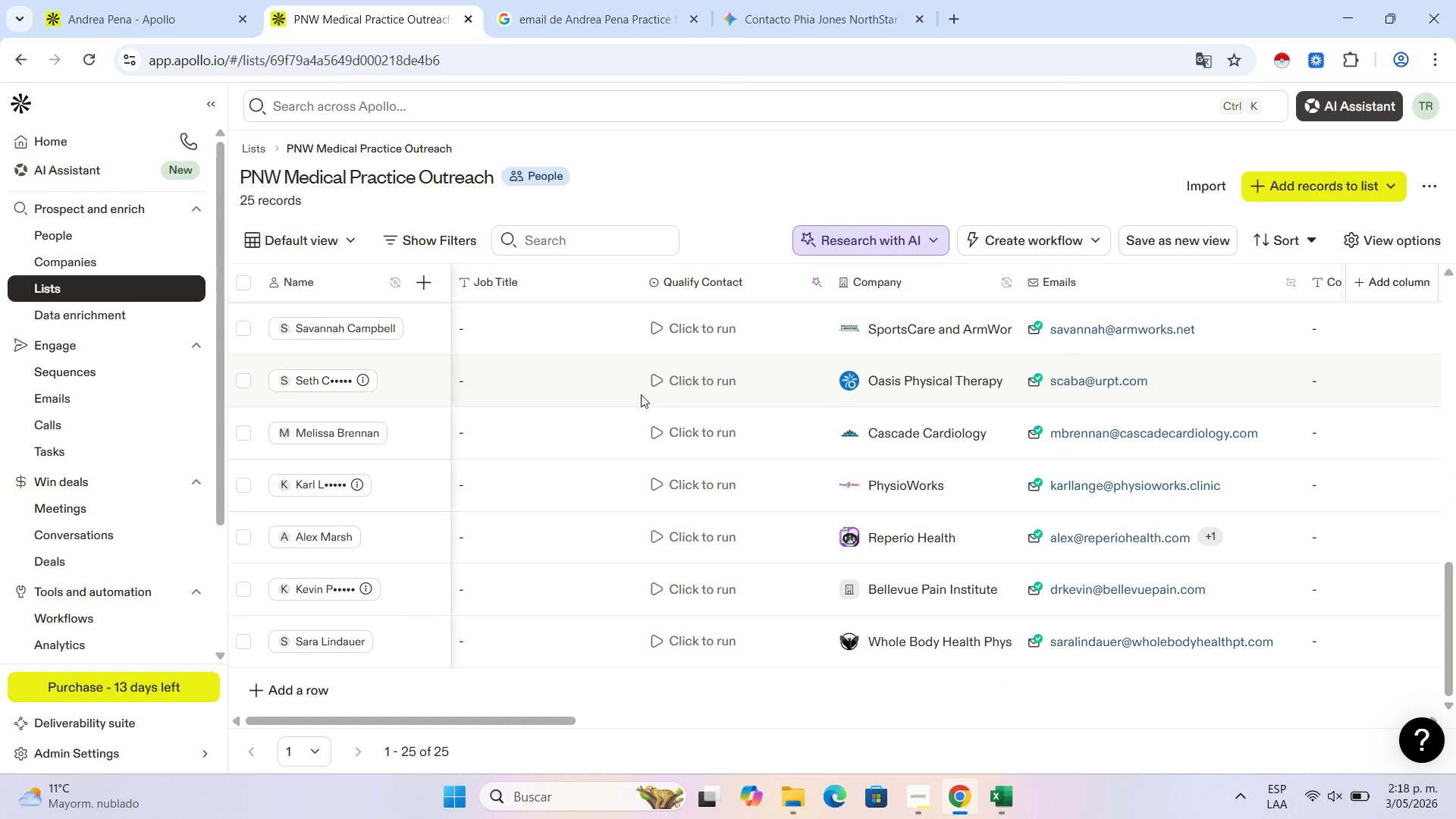 
mouse_move([496, 352])
 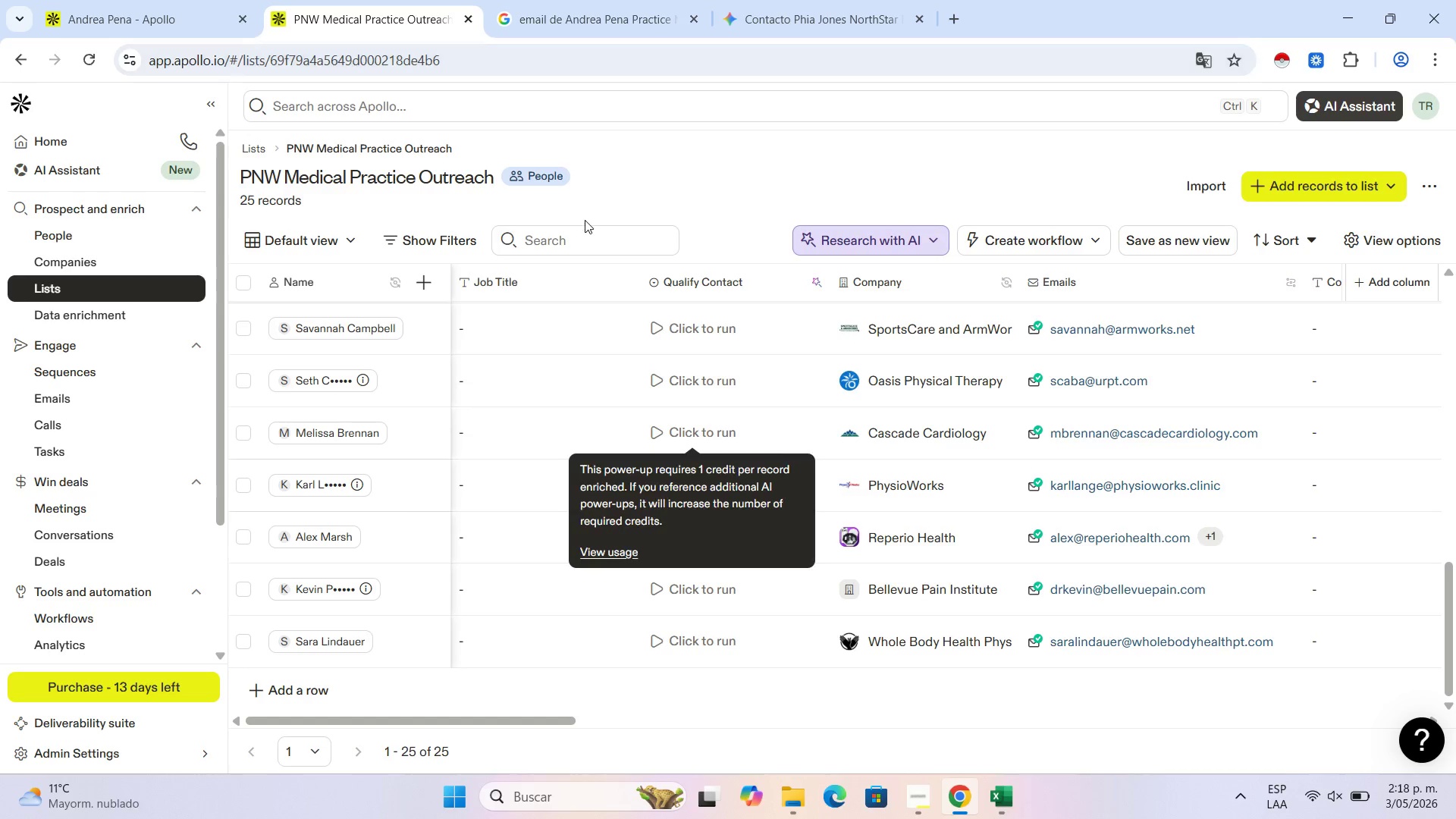 
wait(5.27)
 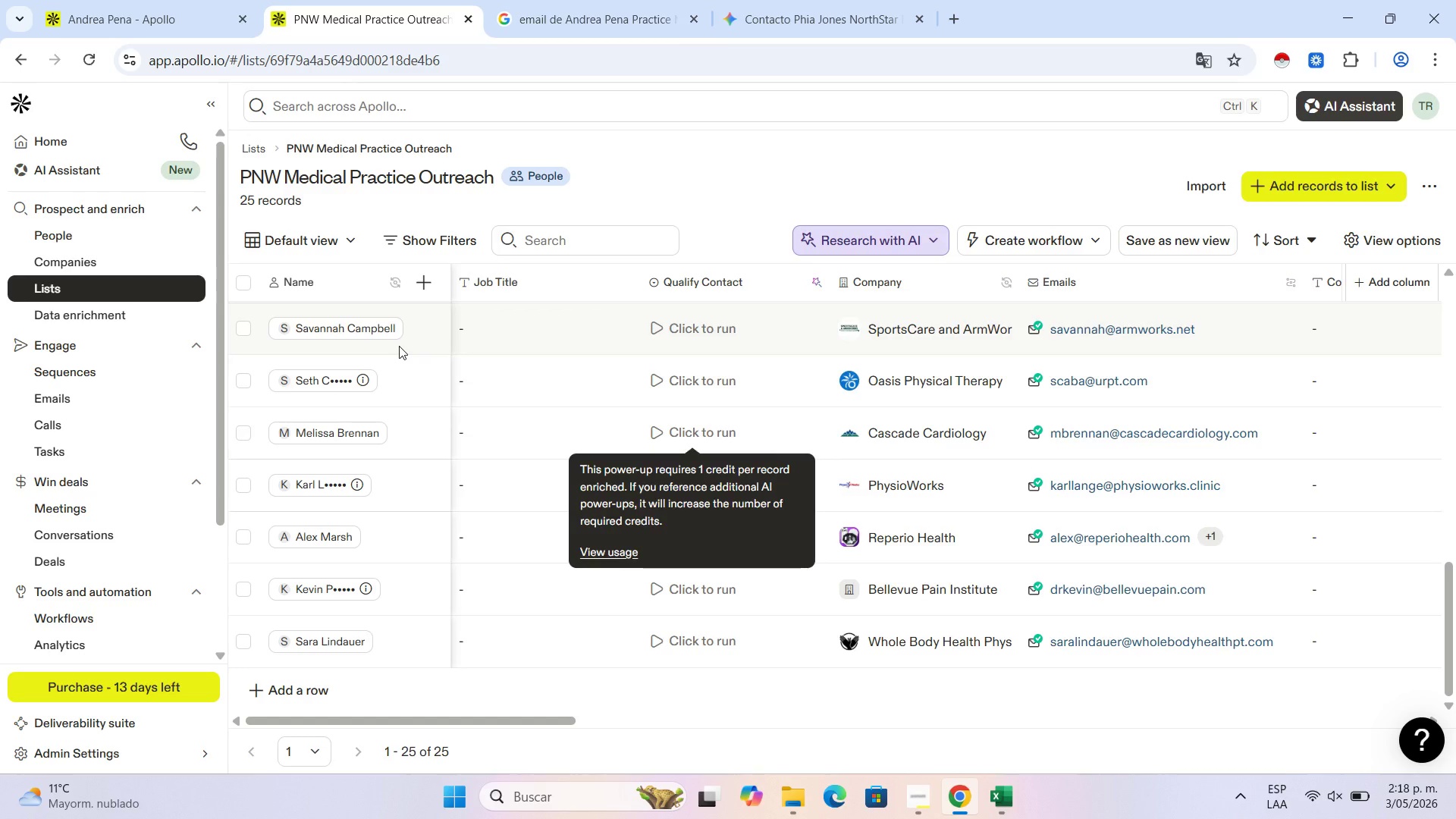 
scroll: coordinate [895, 350], scroll_direction: down, amount: 3.0
 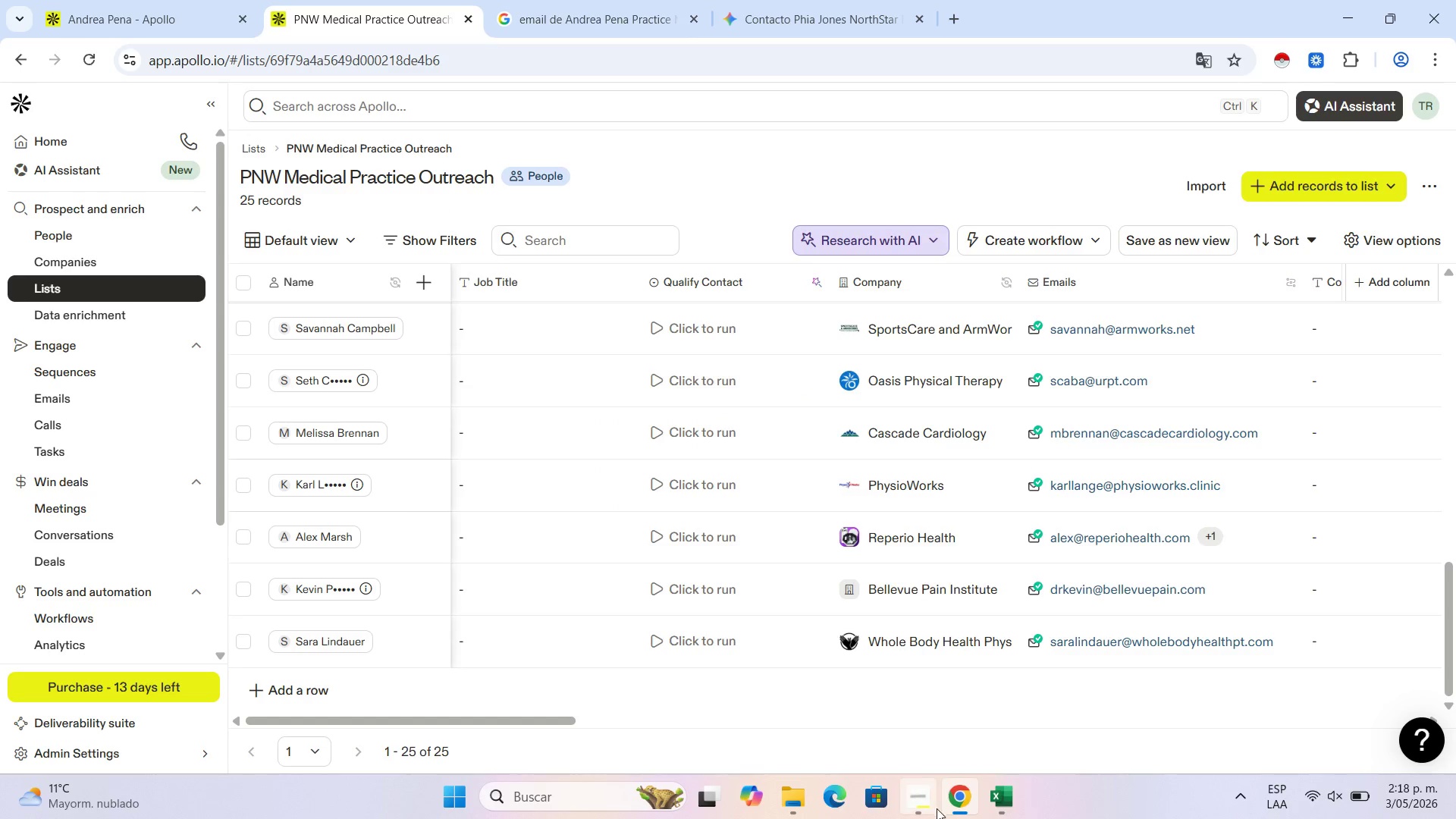 
left_click([935, 810])